 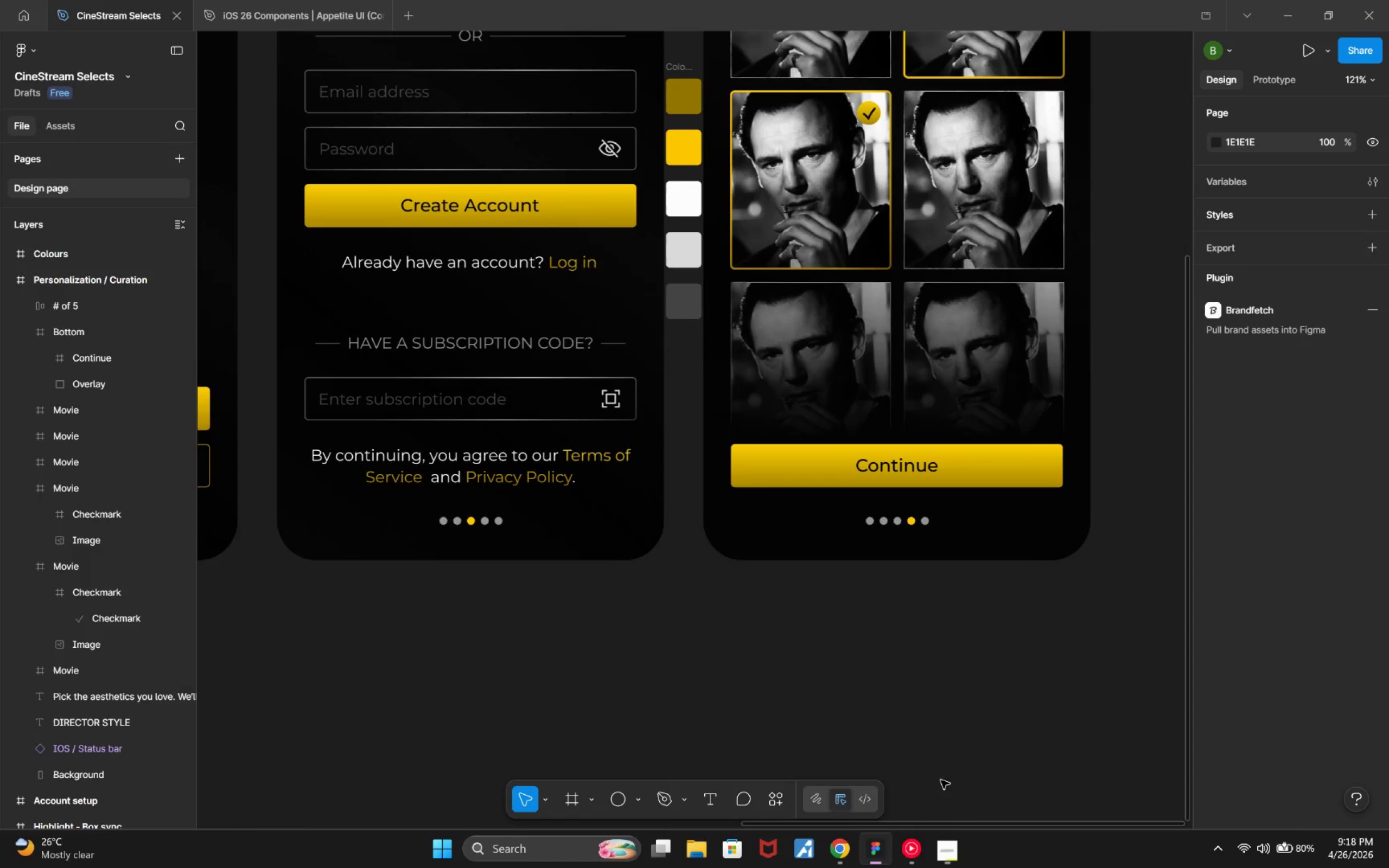 
scroll: coordinate [1014, 515], scroll_direction: down, amount: 4.0
 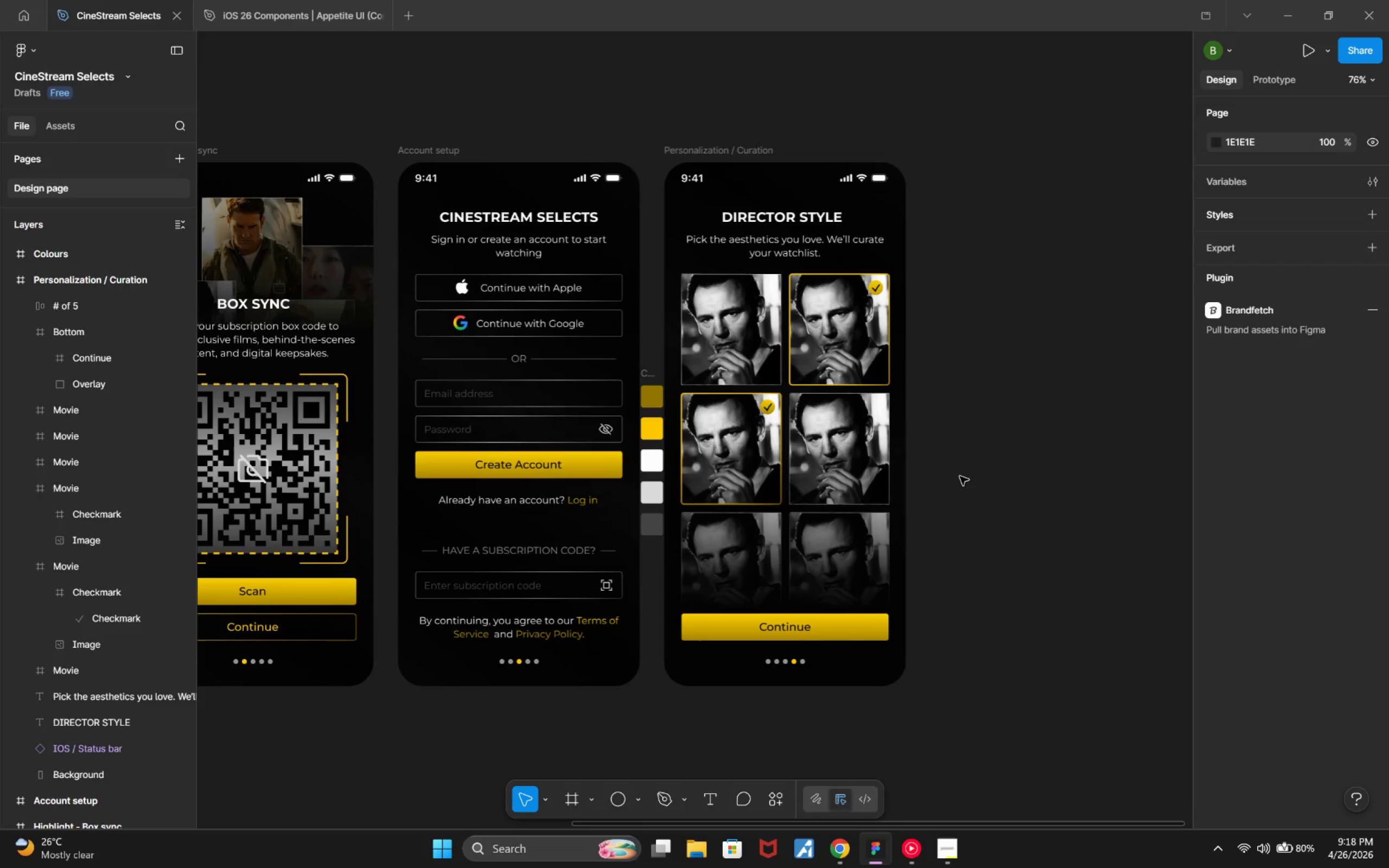 
hold_key(key=ControlLeft, duration=0.45)
scroll: coordinate [951, 432], scroll_direction: up, amount: 2.0
 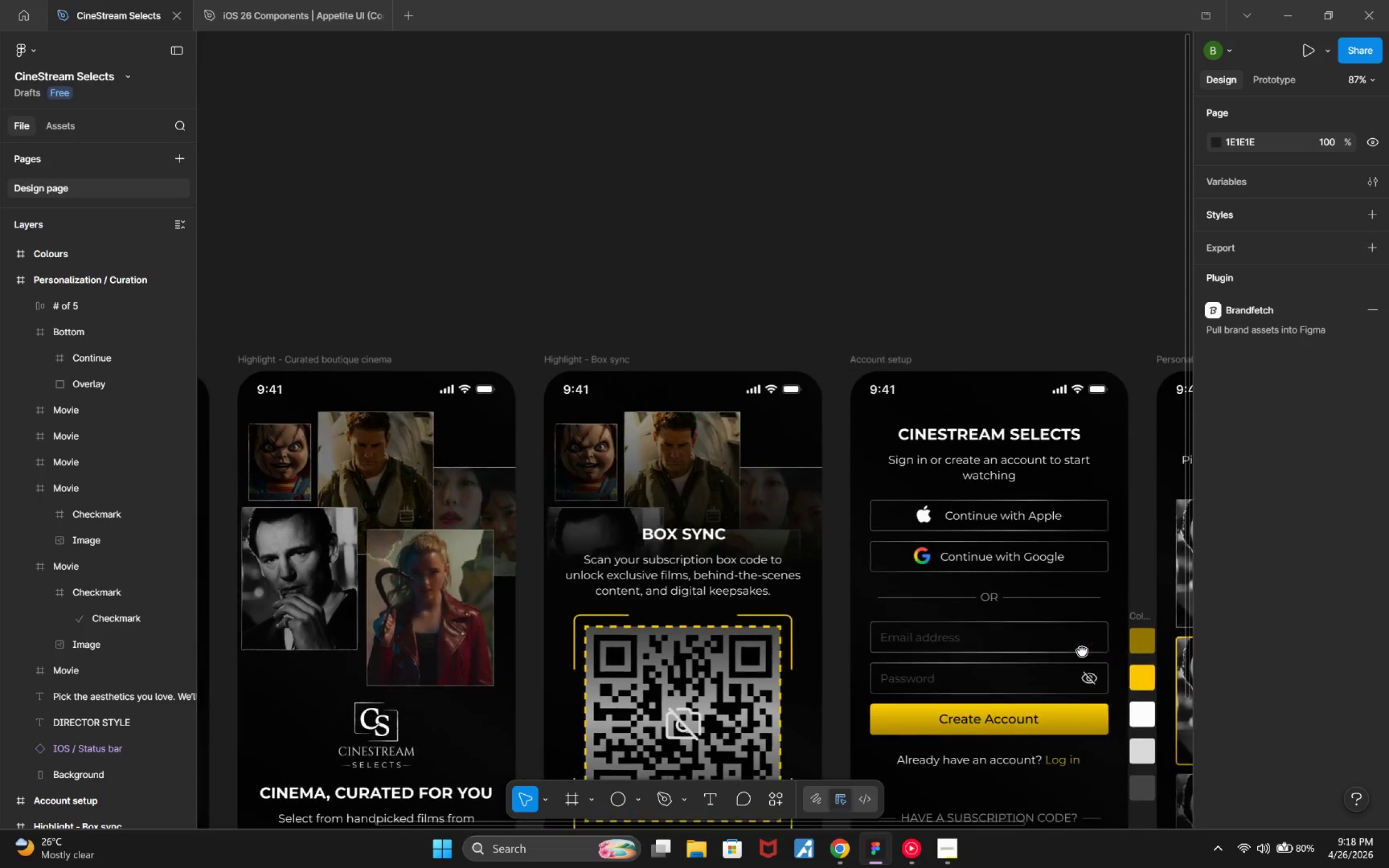 
key(Control+ControlLeft)
 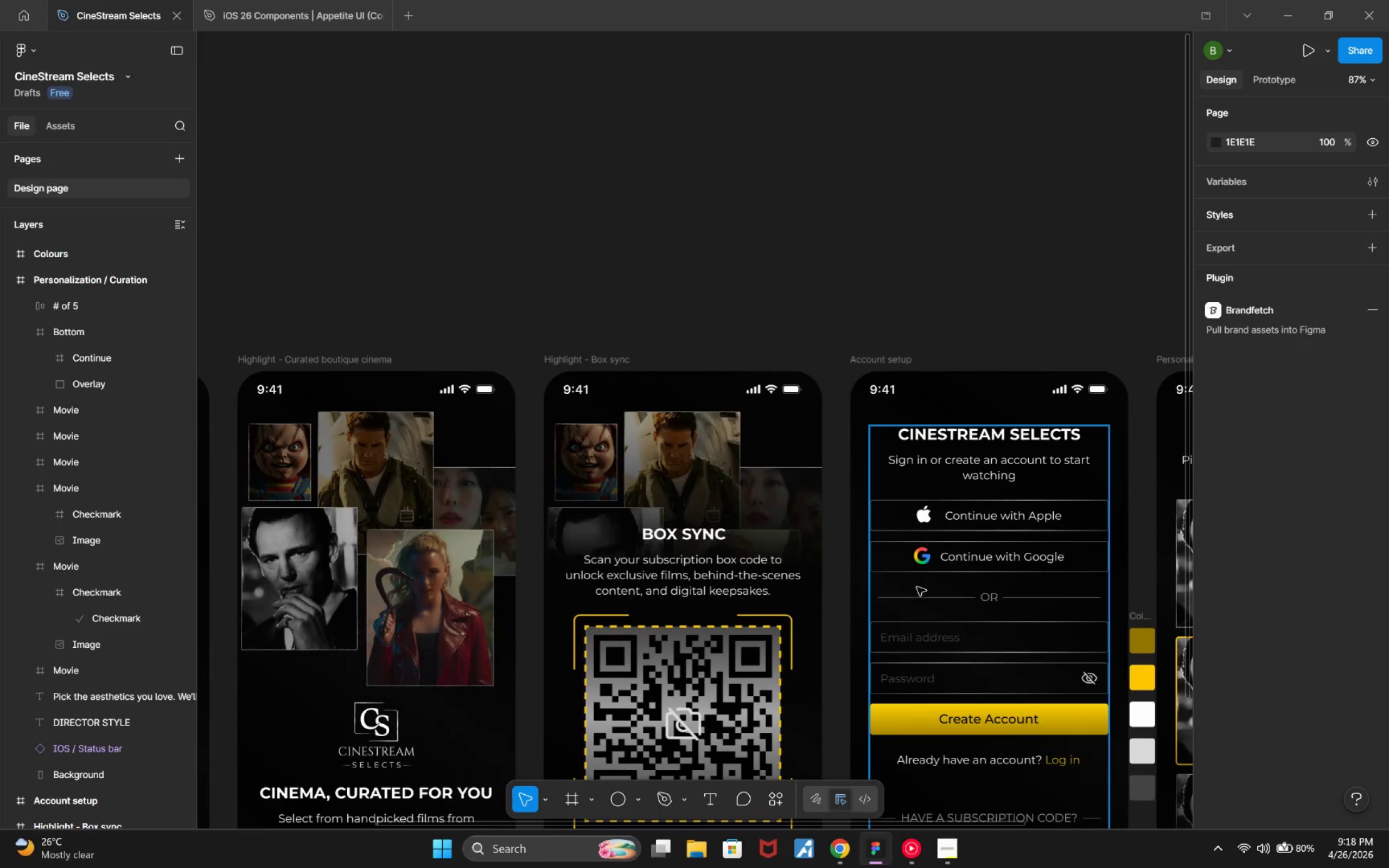 
hold_key(key=ControlLeft, duration=1.17)
scroll: coordinate [834, 623], scroll_direction: up, amount: 2.0
 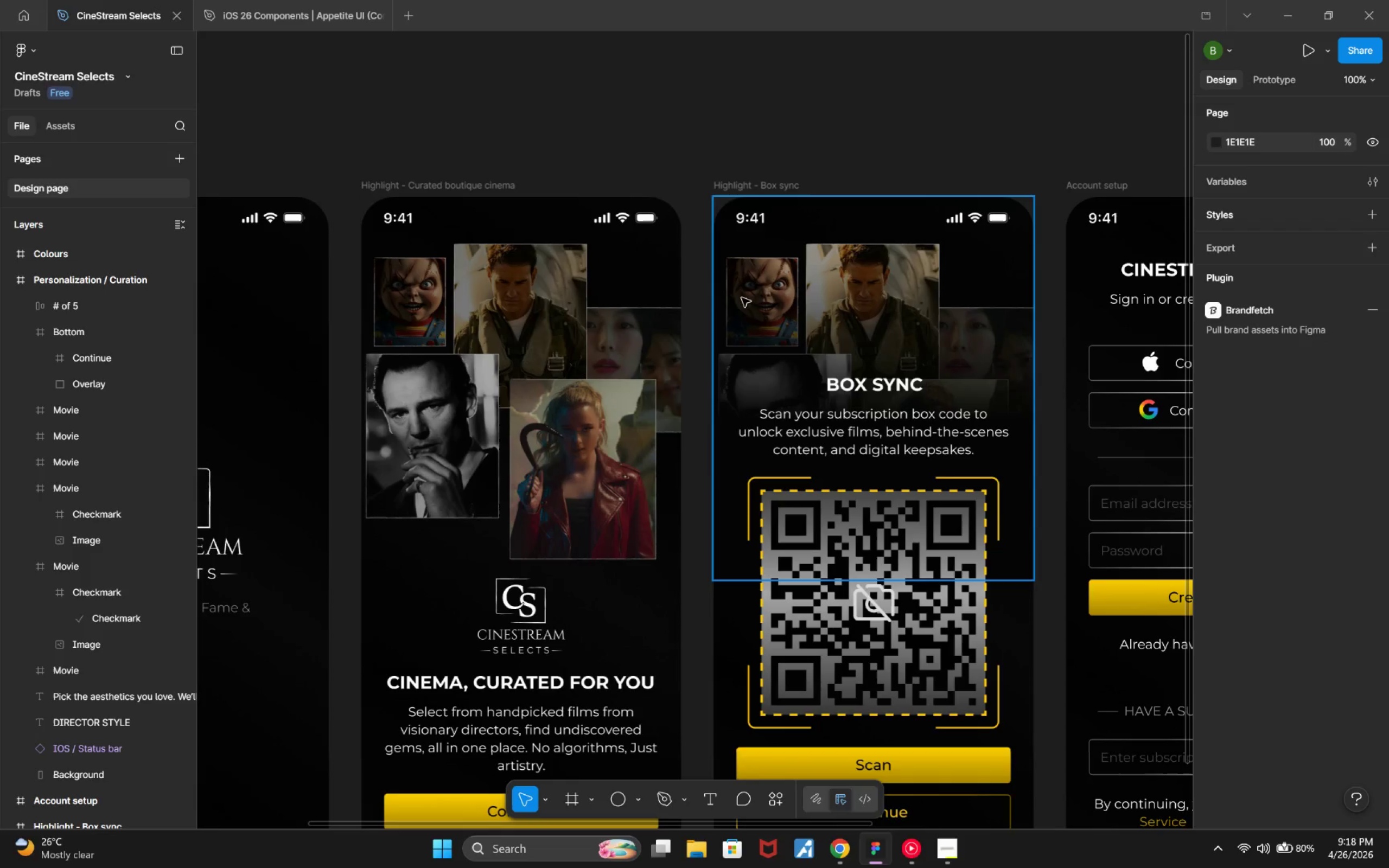 
double_click([407, 311])
 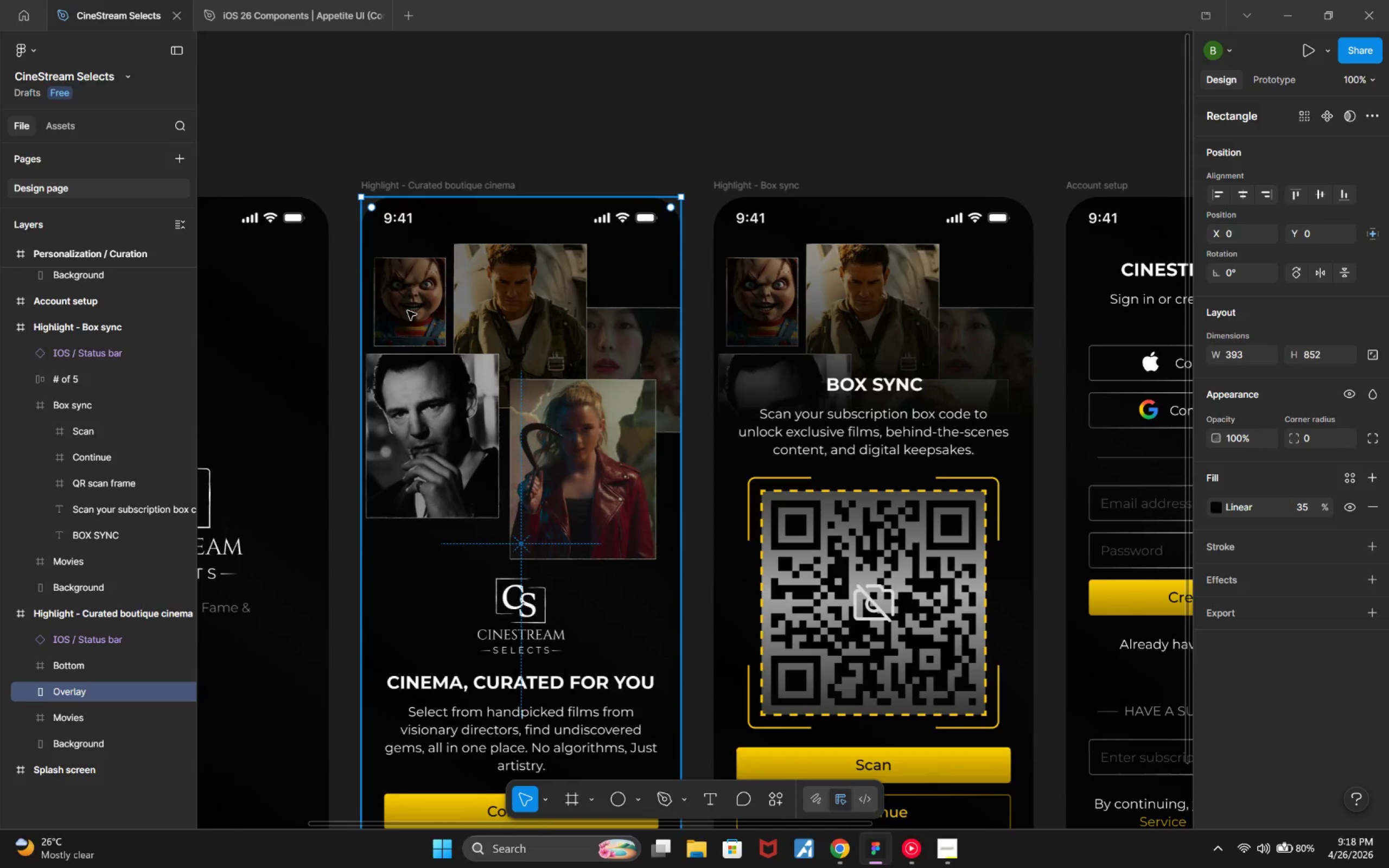 
double_click([407, 311])
 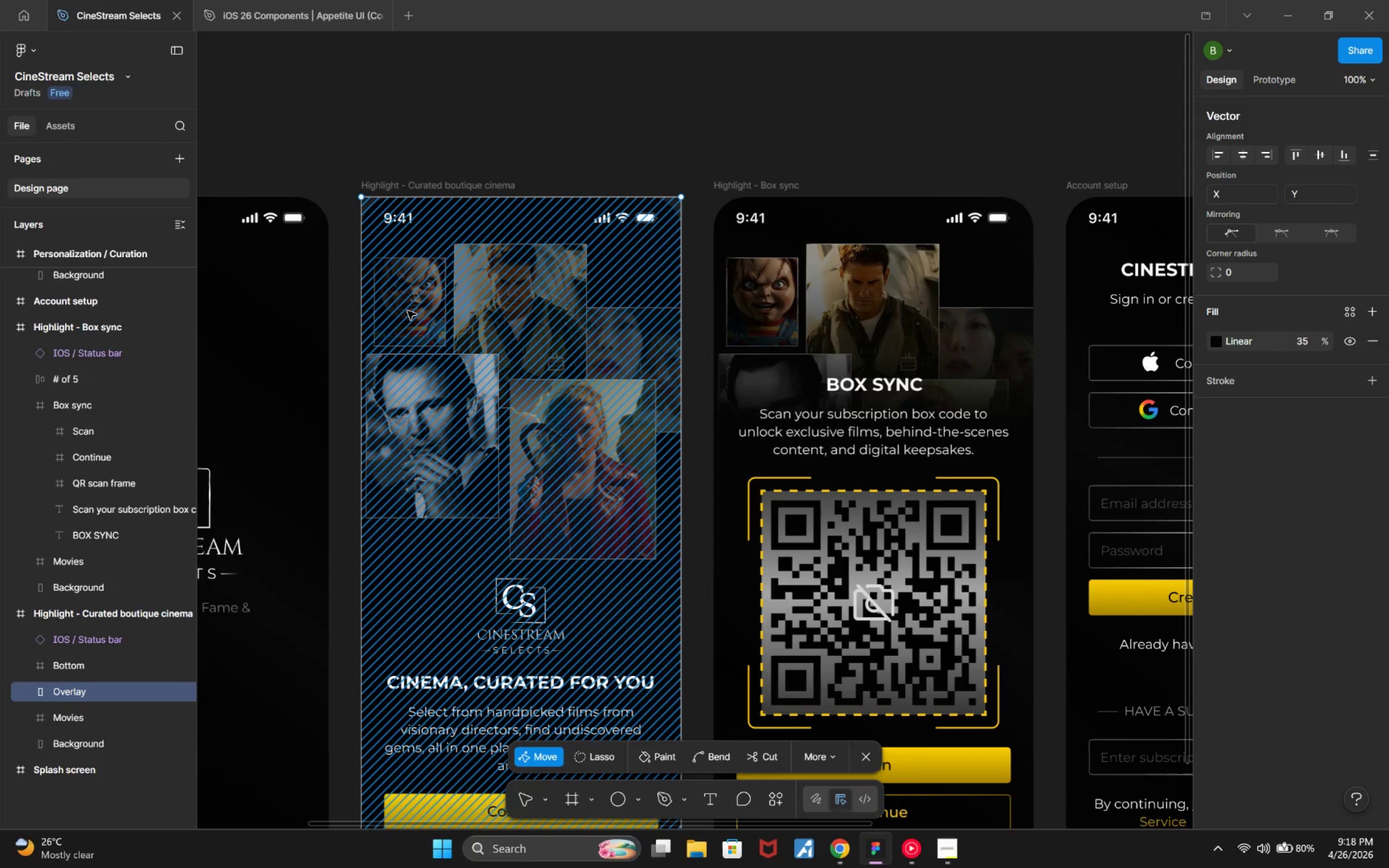 
key(Escape)